 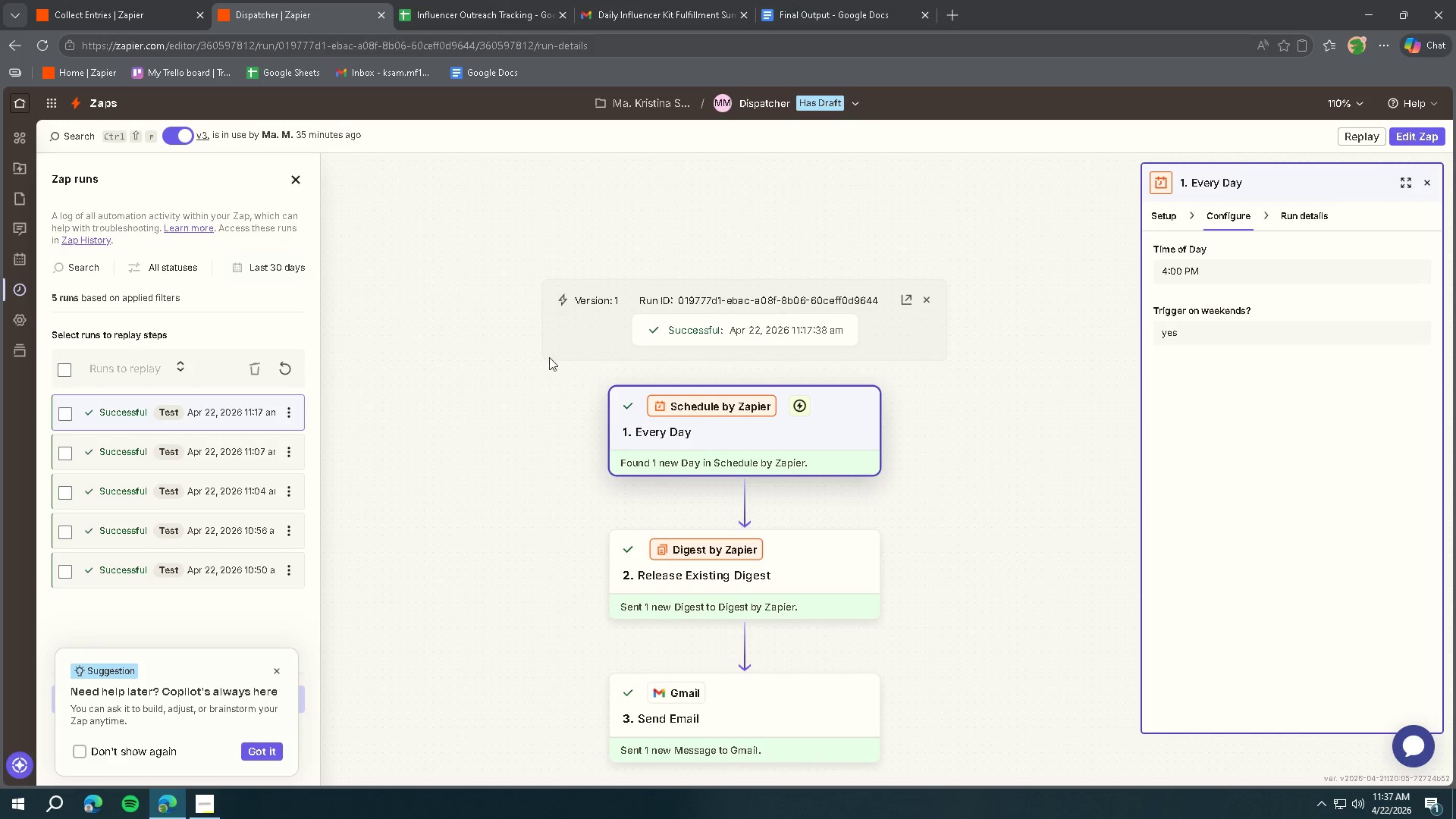 
scroll: coordinate [709, 544], scroll_direction: down, amount: 2.0
 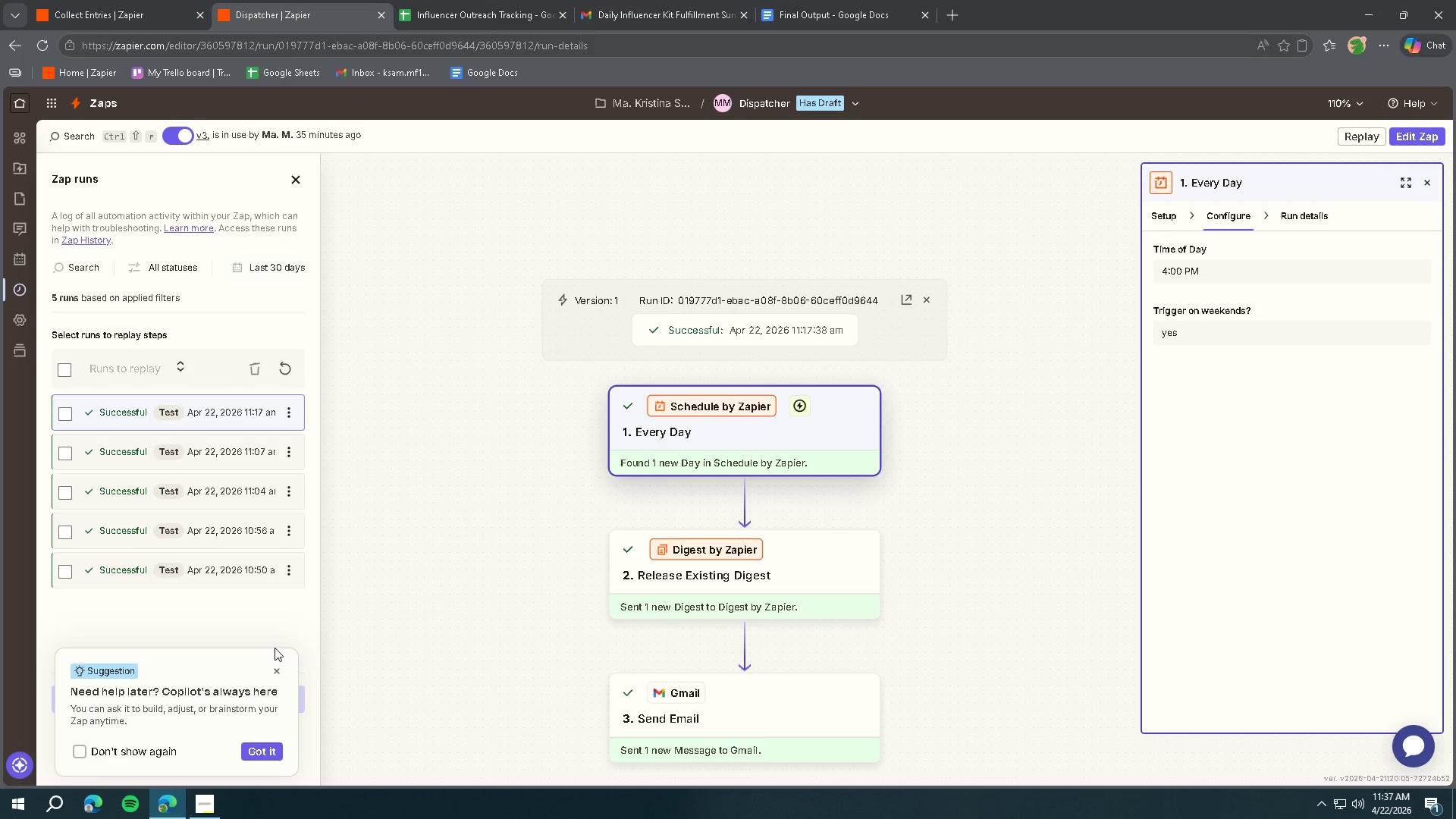 
left_click([275, 670])
 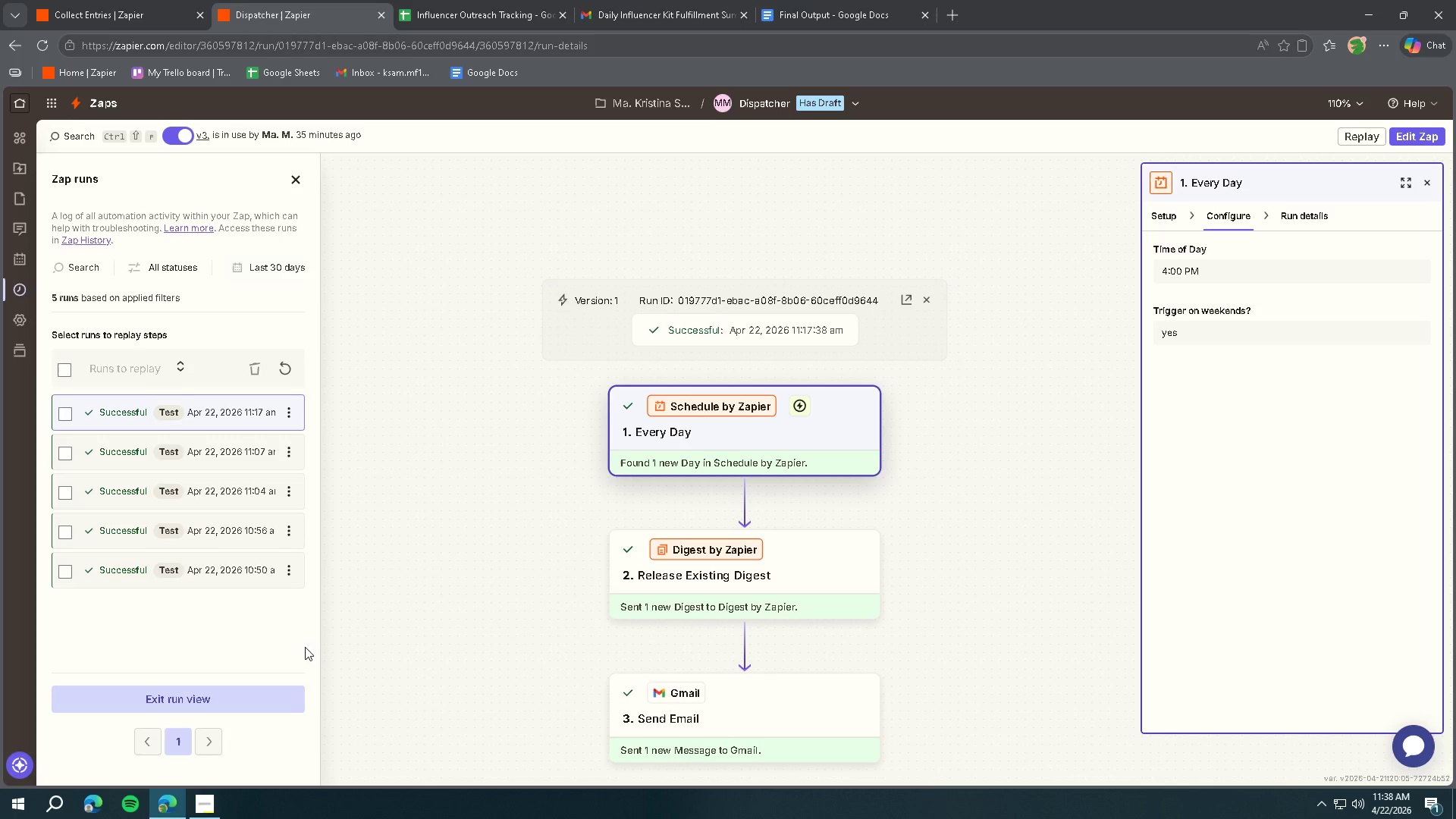 
scroll: coordinate [692, 522], scroll_direction: down, amount: 3.0
 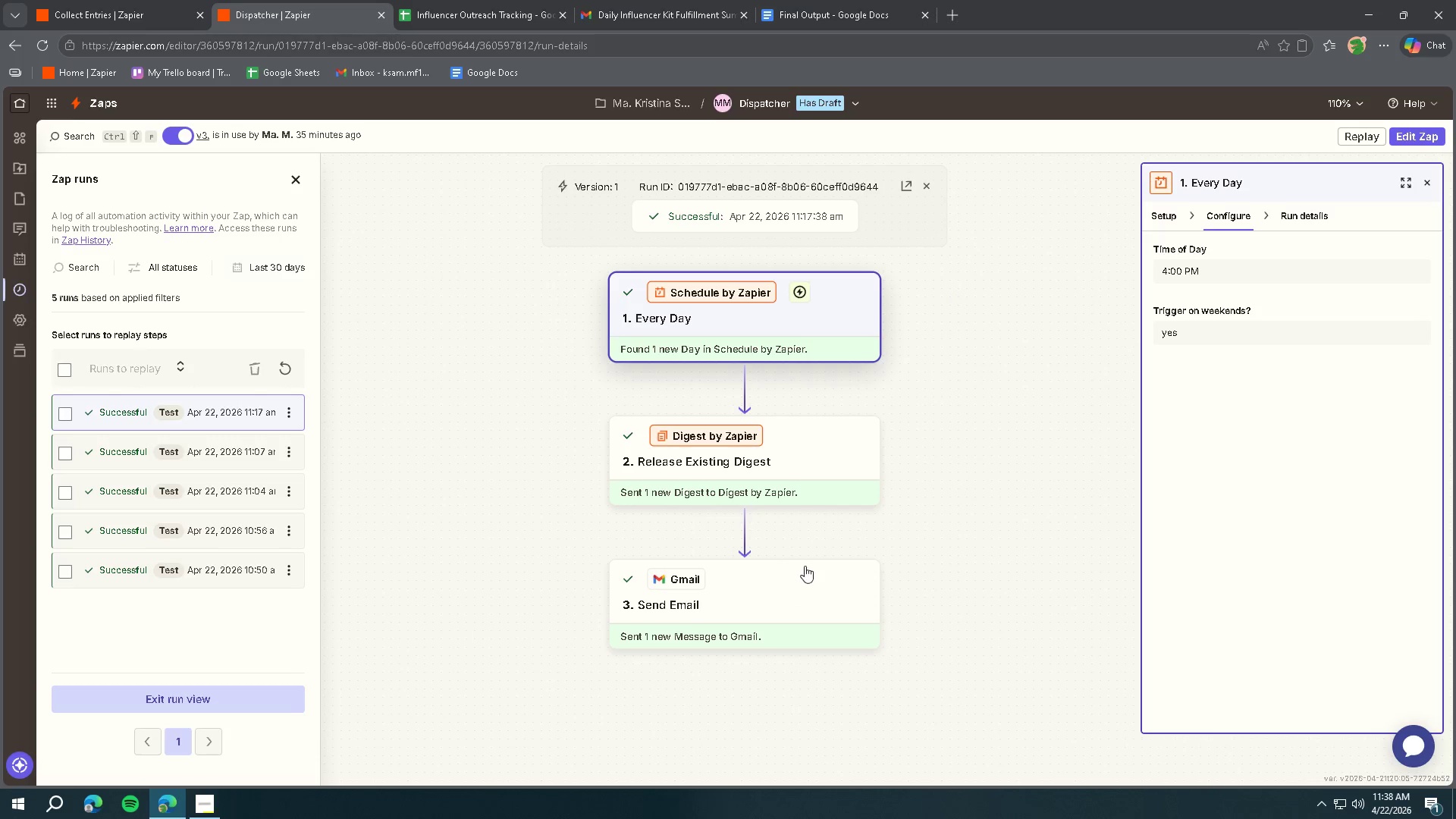 
scroll: coordinate [805, 569], scroll_direction: up, amount: 4.0
 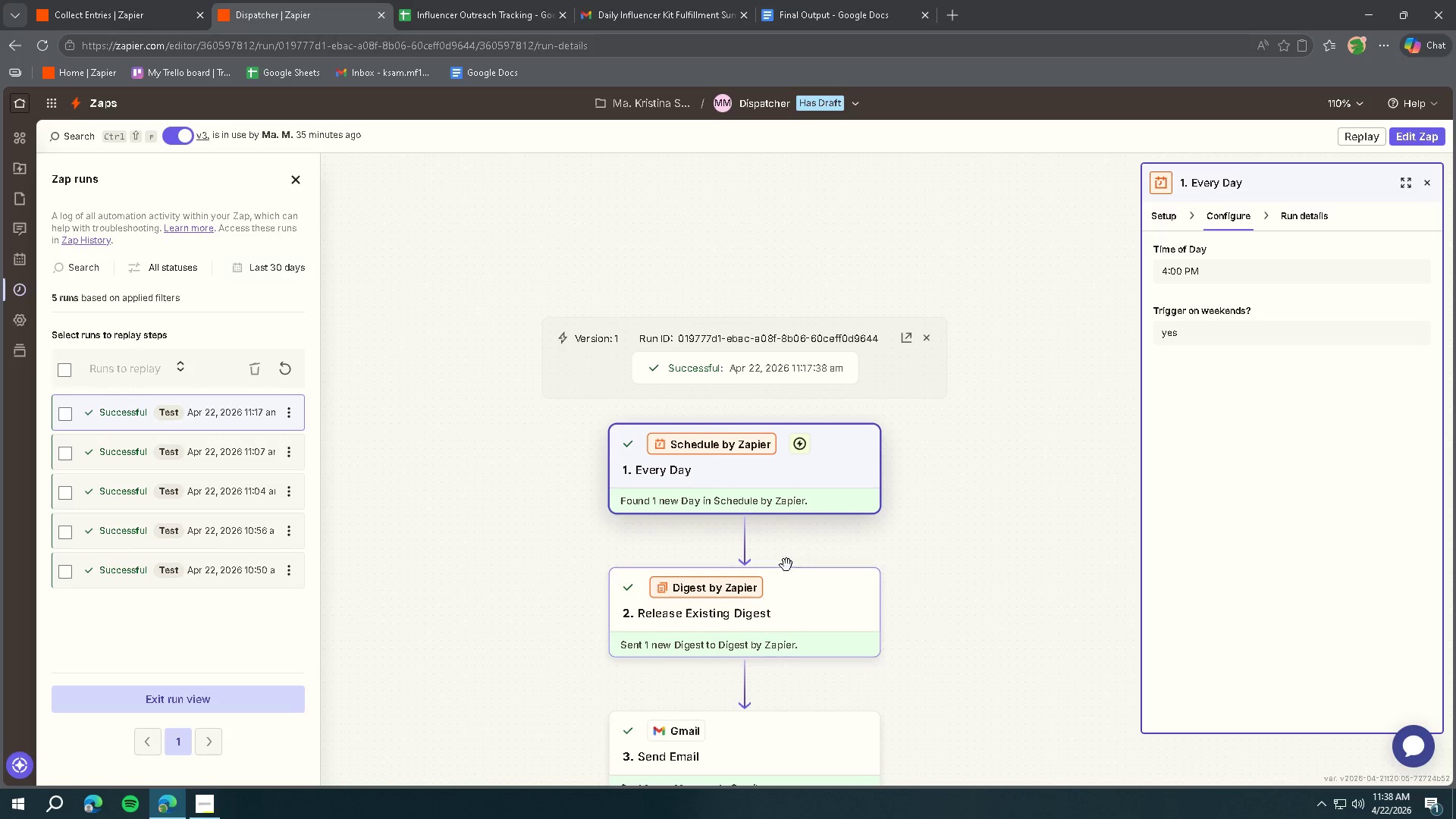 
mouse_move([1336, 152])
 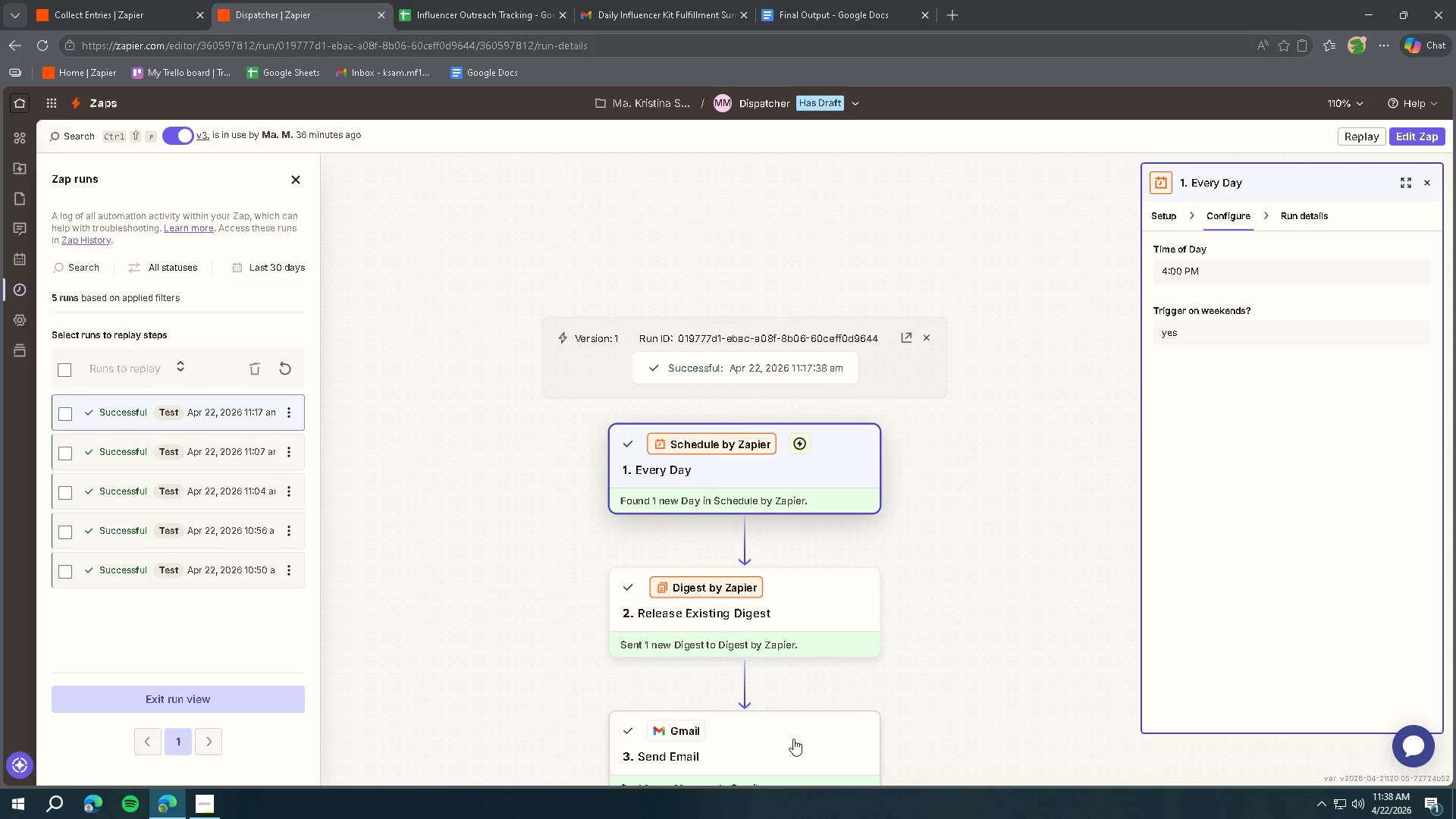 
left_click([793, 739])
 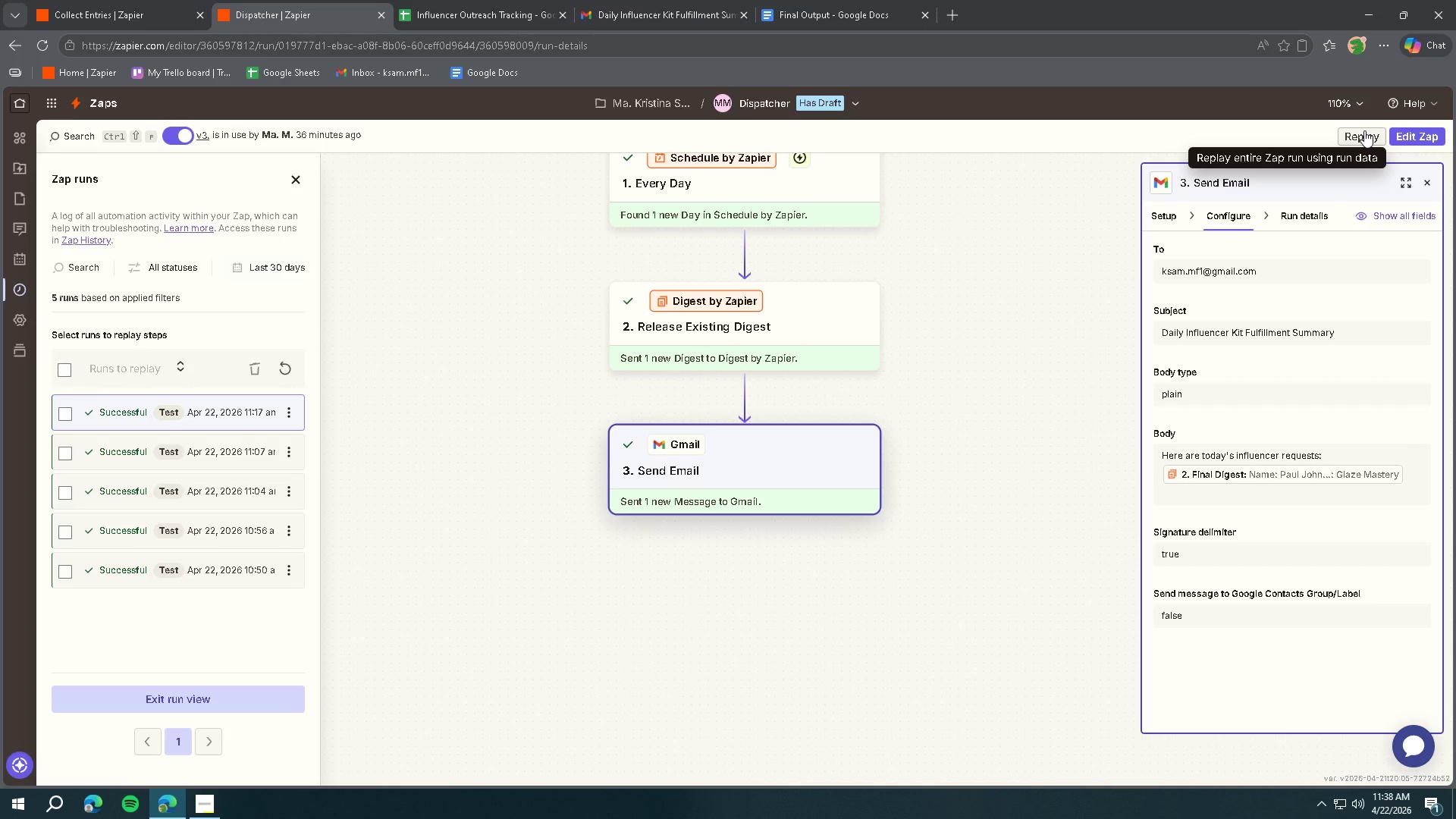 
left_click([1364, 130])
 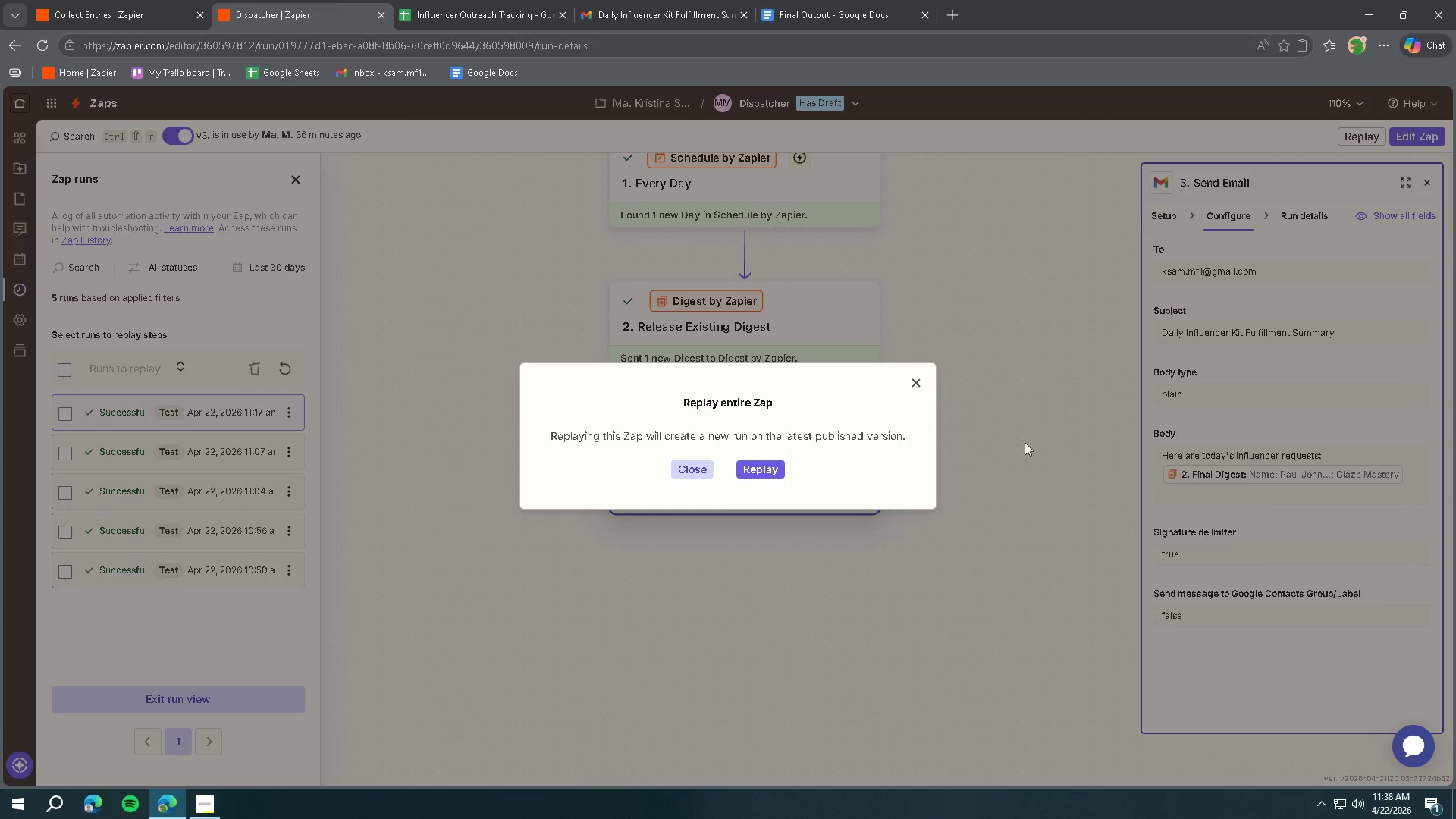 
left_click([767, 470])
 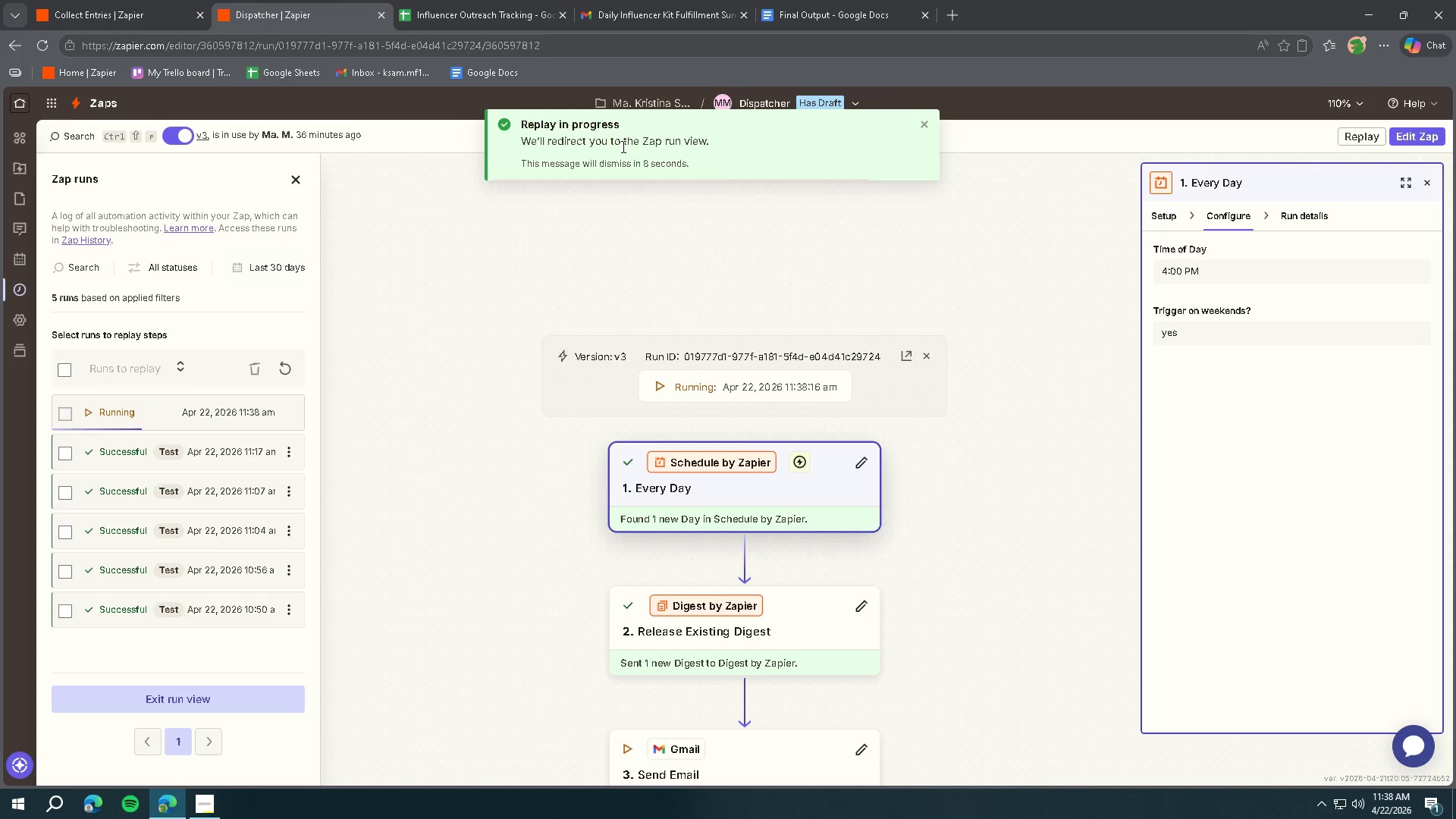 
wait(8.53)
 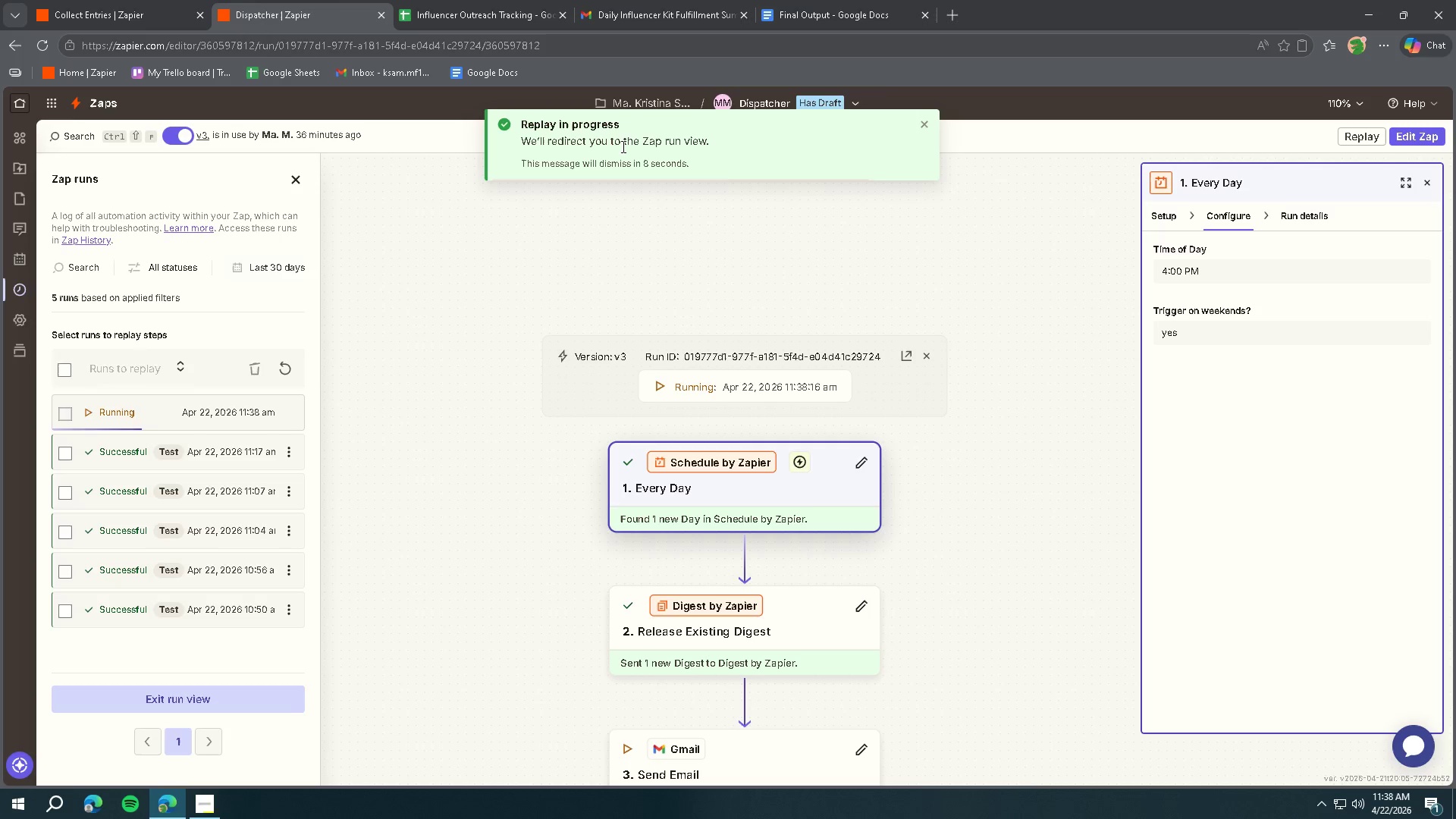 
scroll: coordinate [819, 458], scroll_direction: down, amount: 5.0
 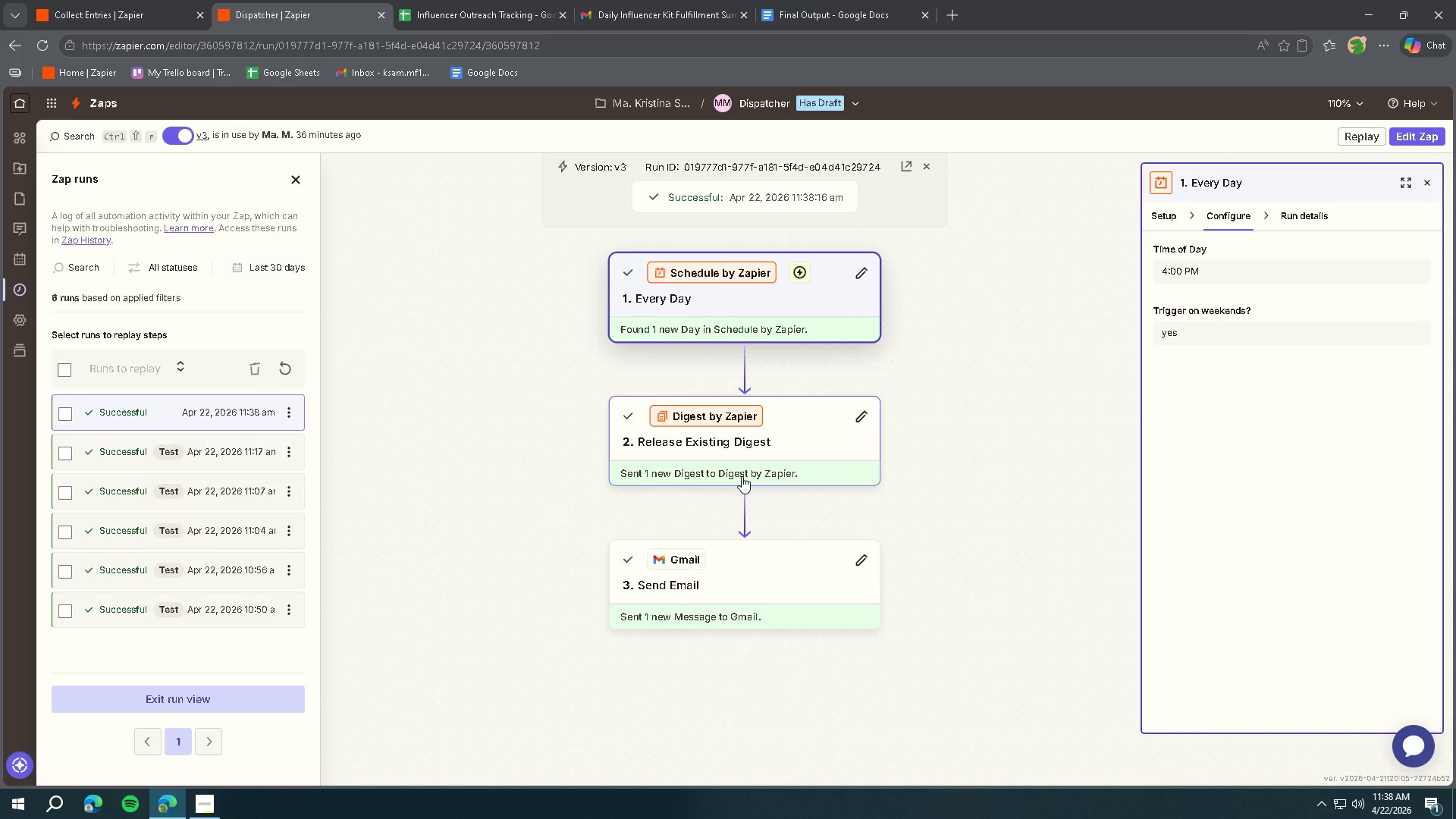 
left_click([638, 4])
 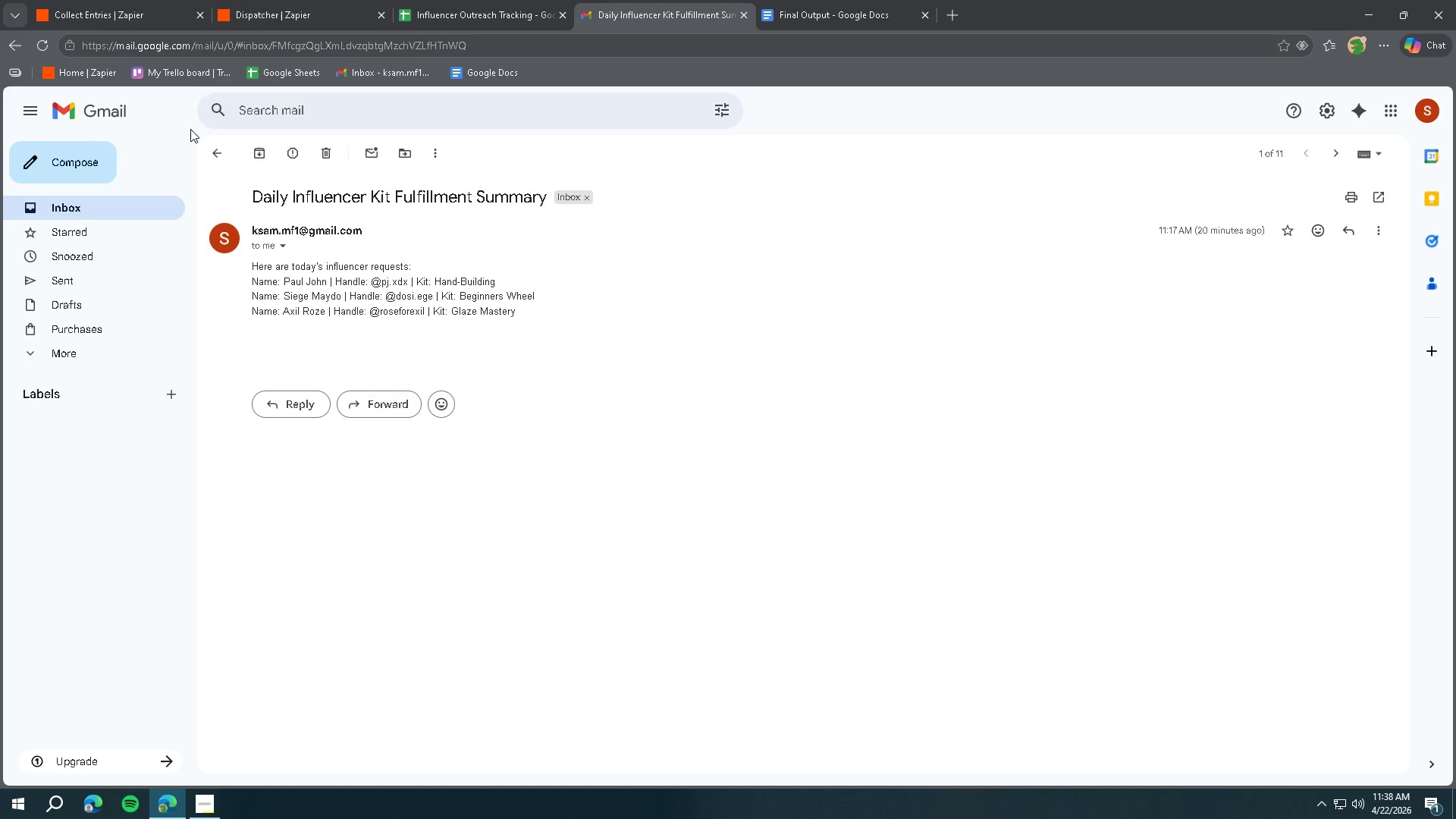 
left_click([105, 99])
 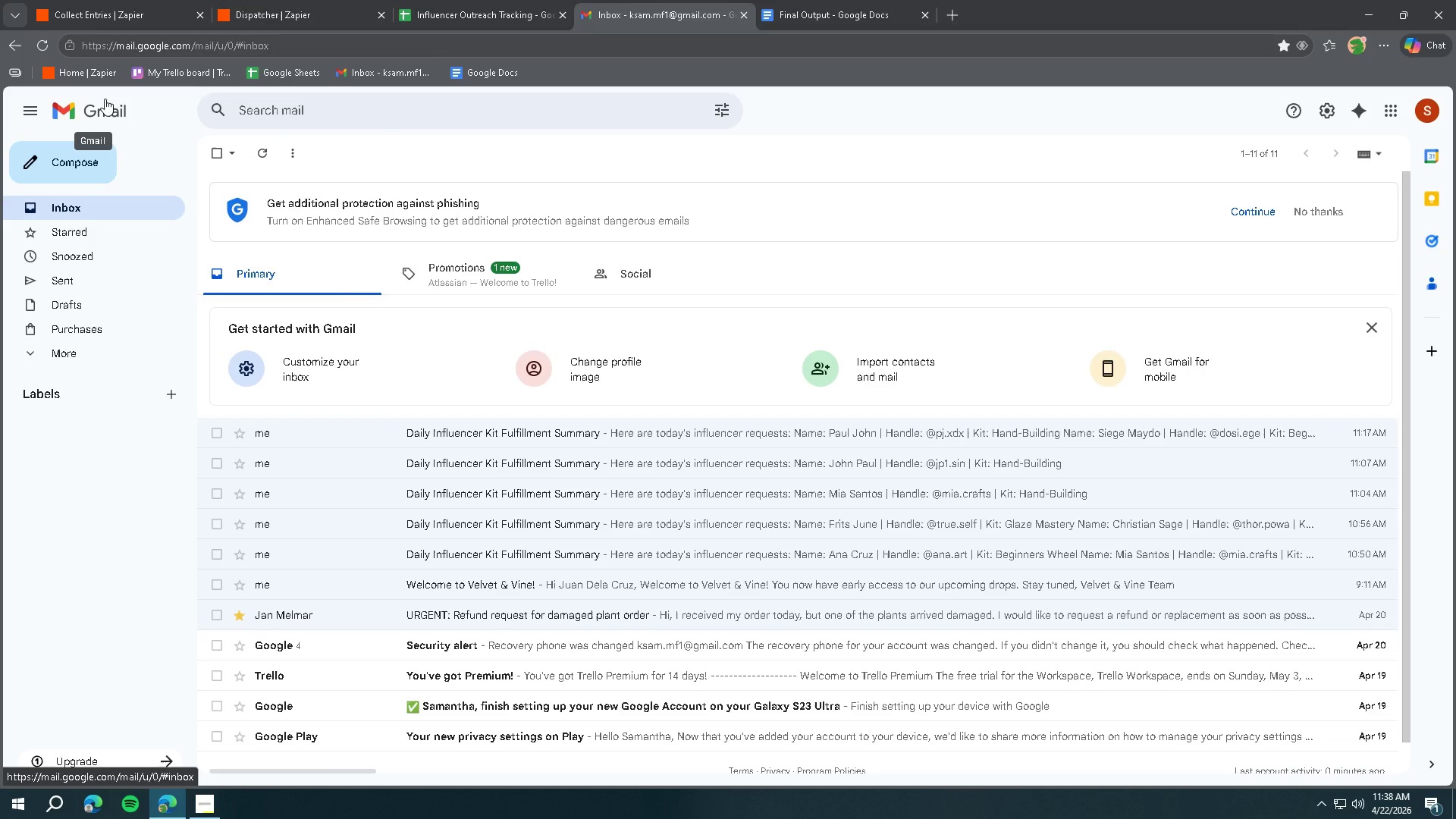 
left_click([105, 99])
 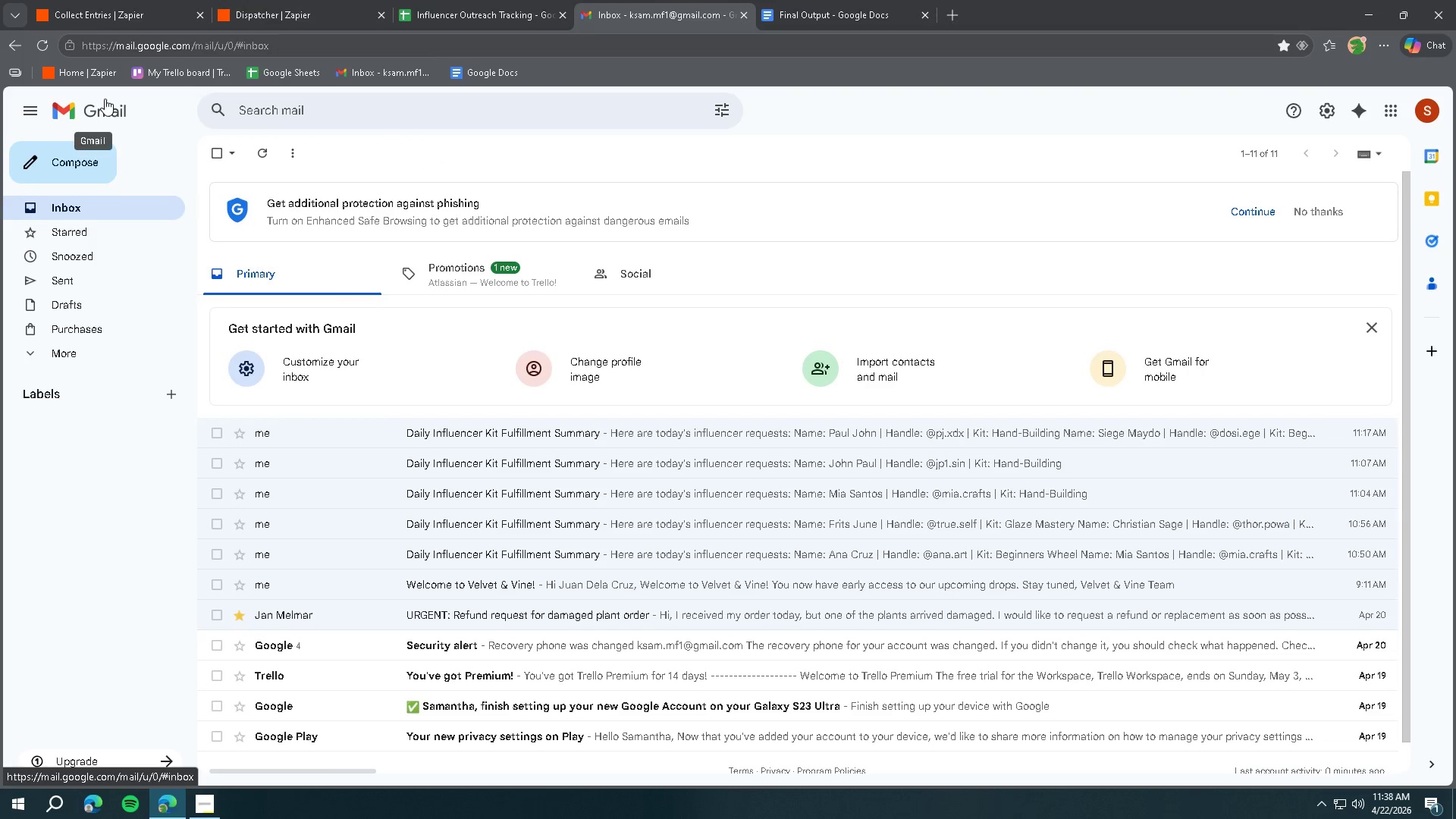 
left_click([105, 99])
 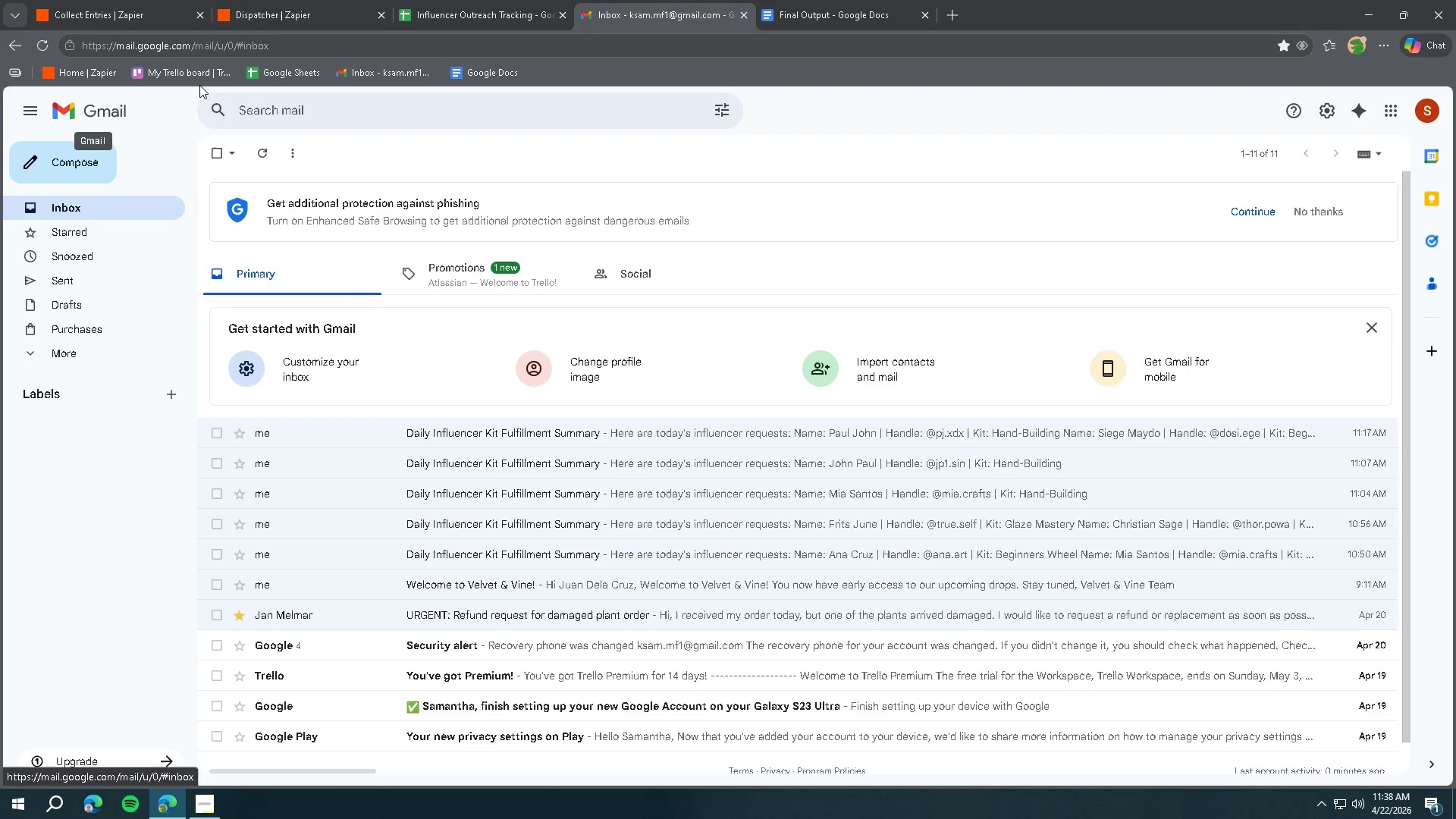 
left_click([470, 17])
 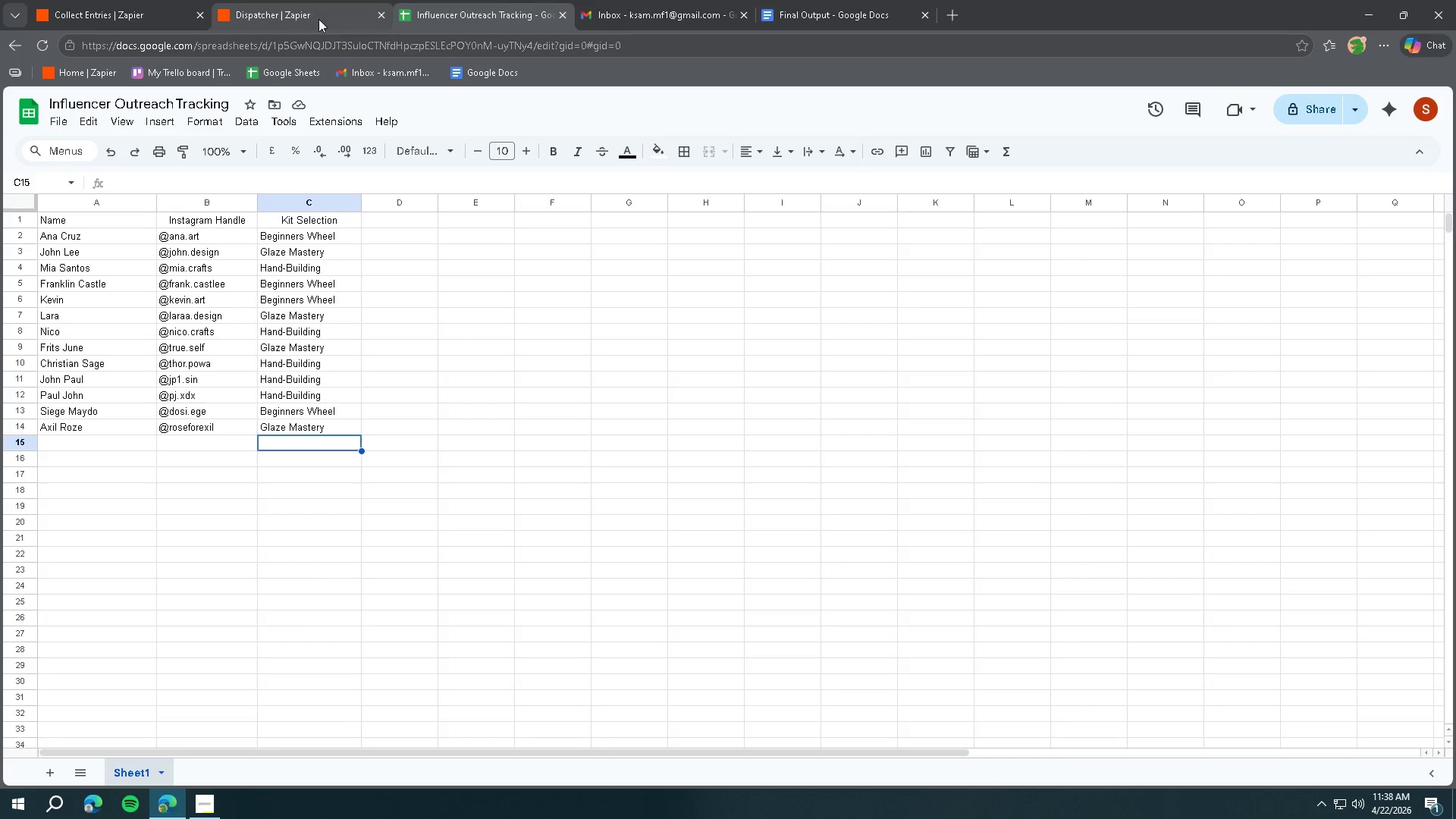 
left_click([276, 20])
 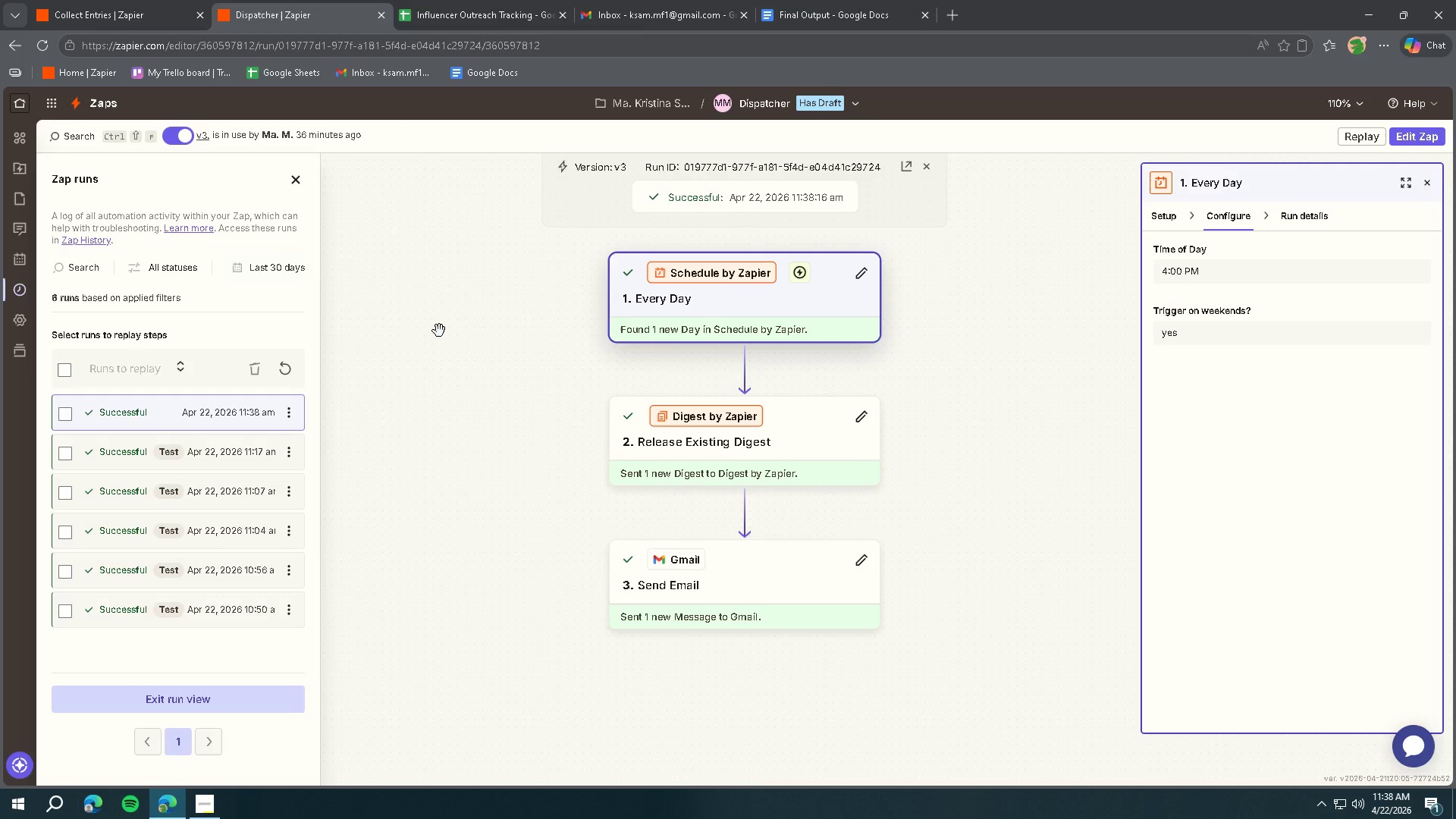 
left_click([291, 412])
 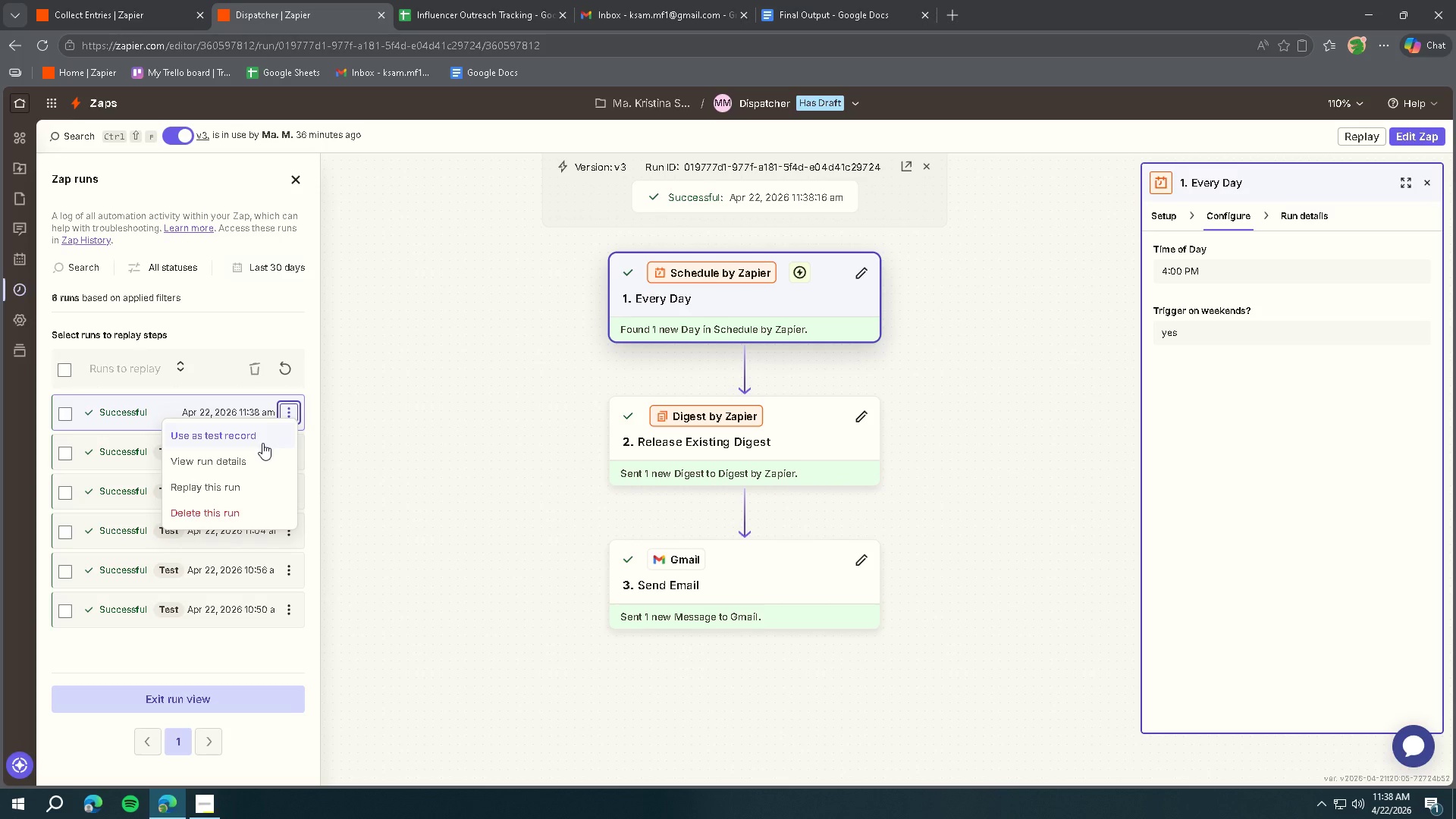 
wait(6.05)
 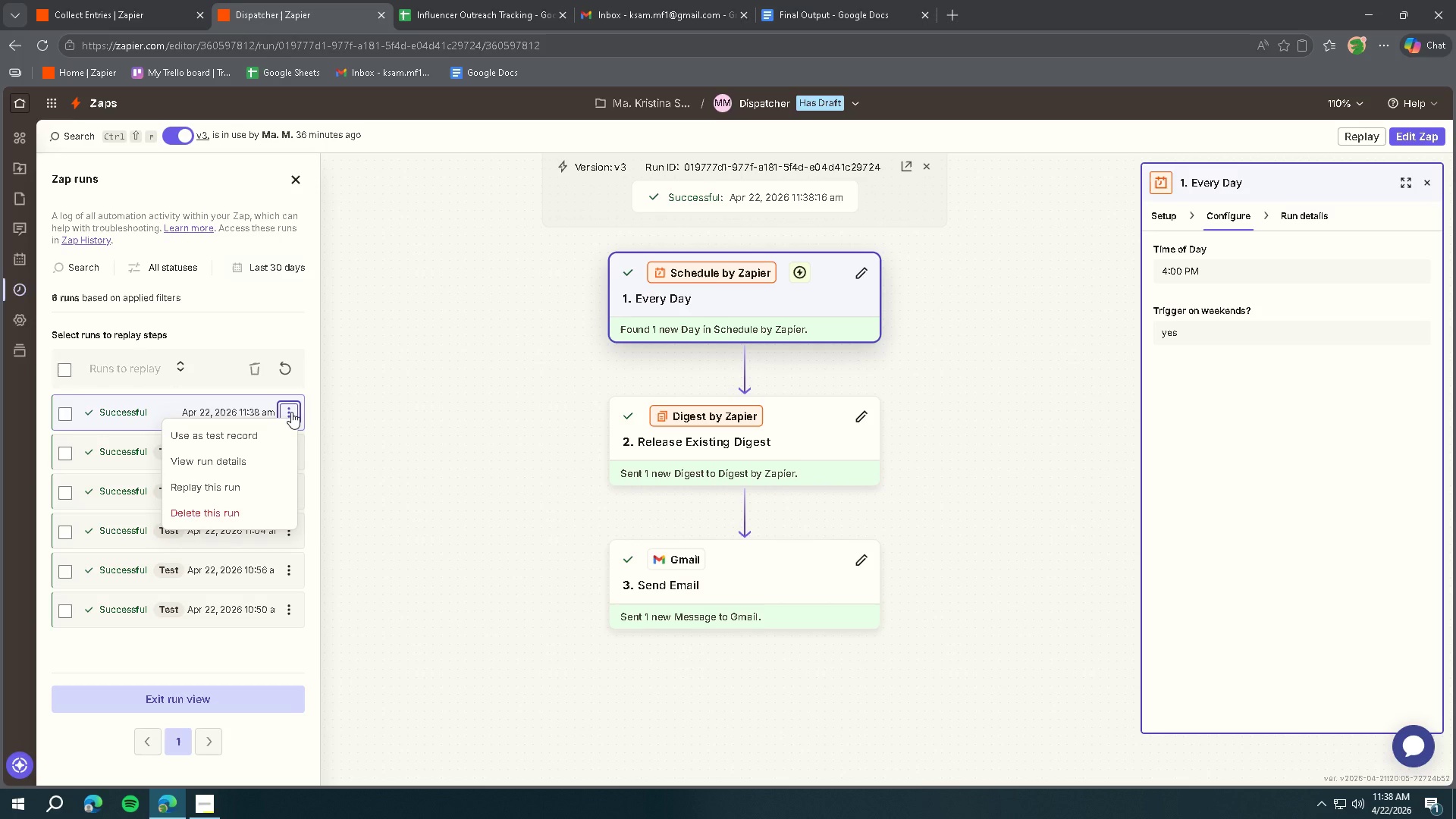 
left_click([249, 462])
 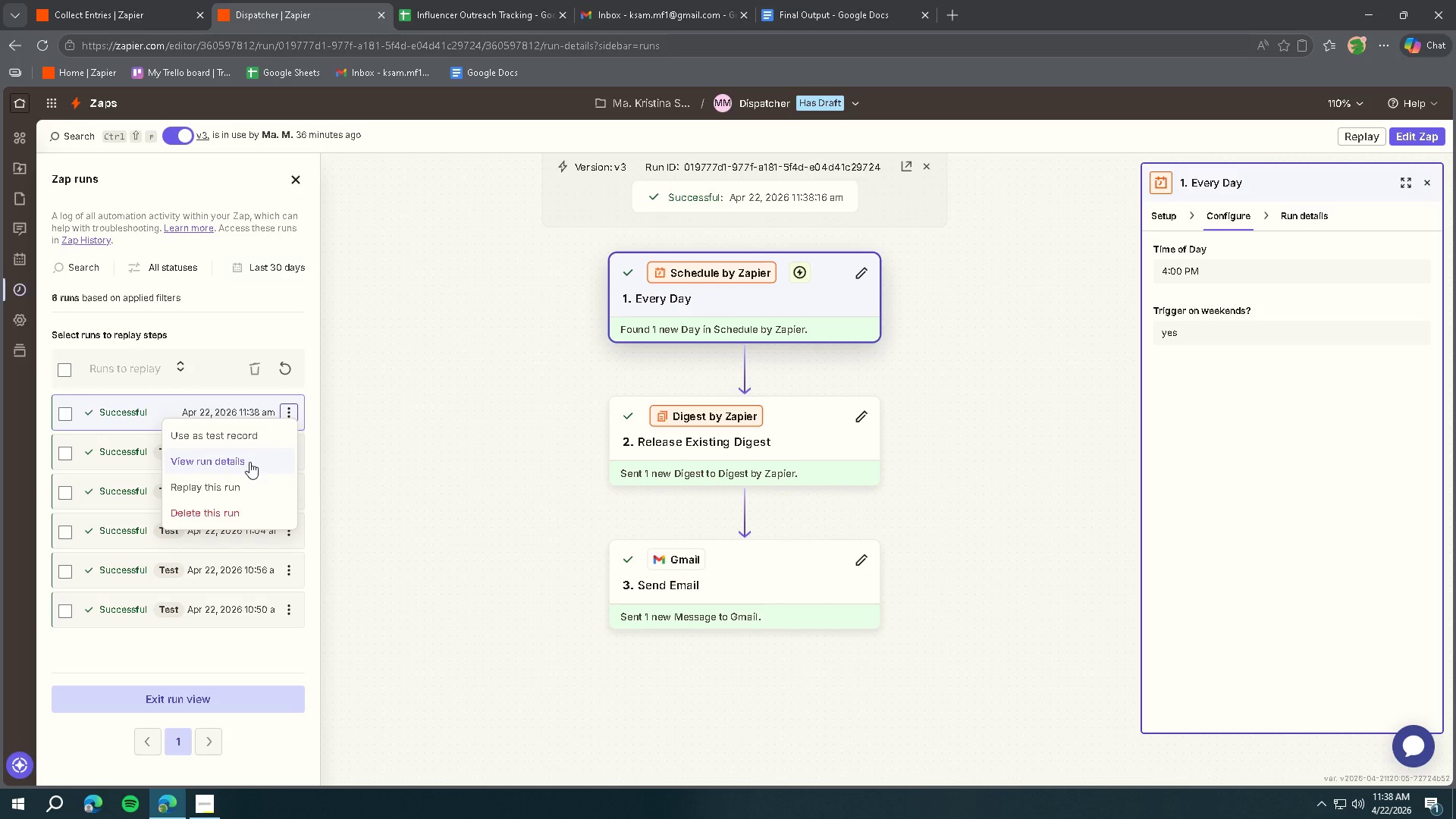 
left_click([256, 444])
 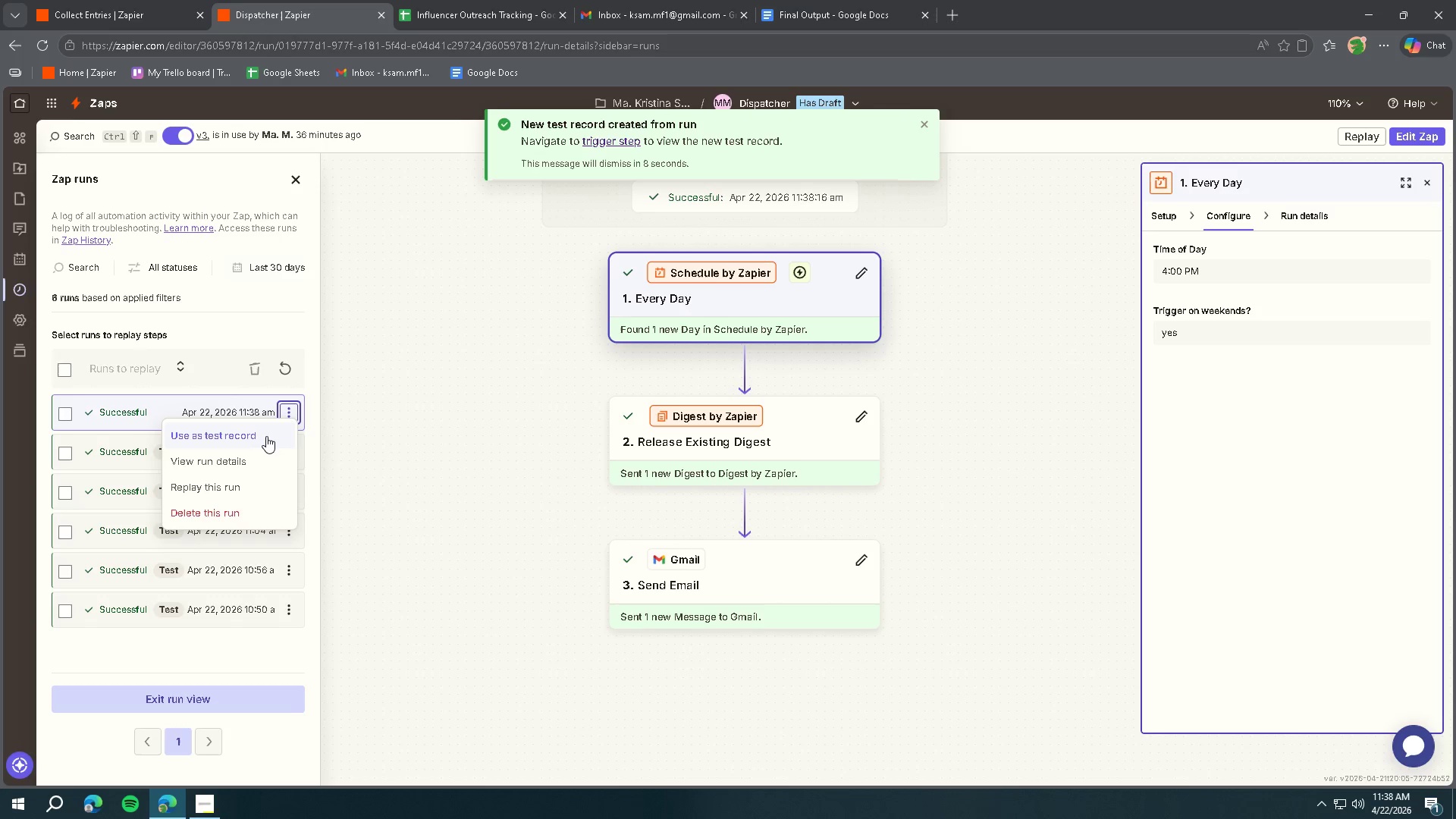 
wait(8.86)
 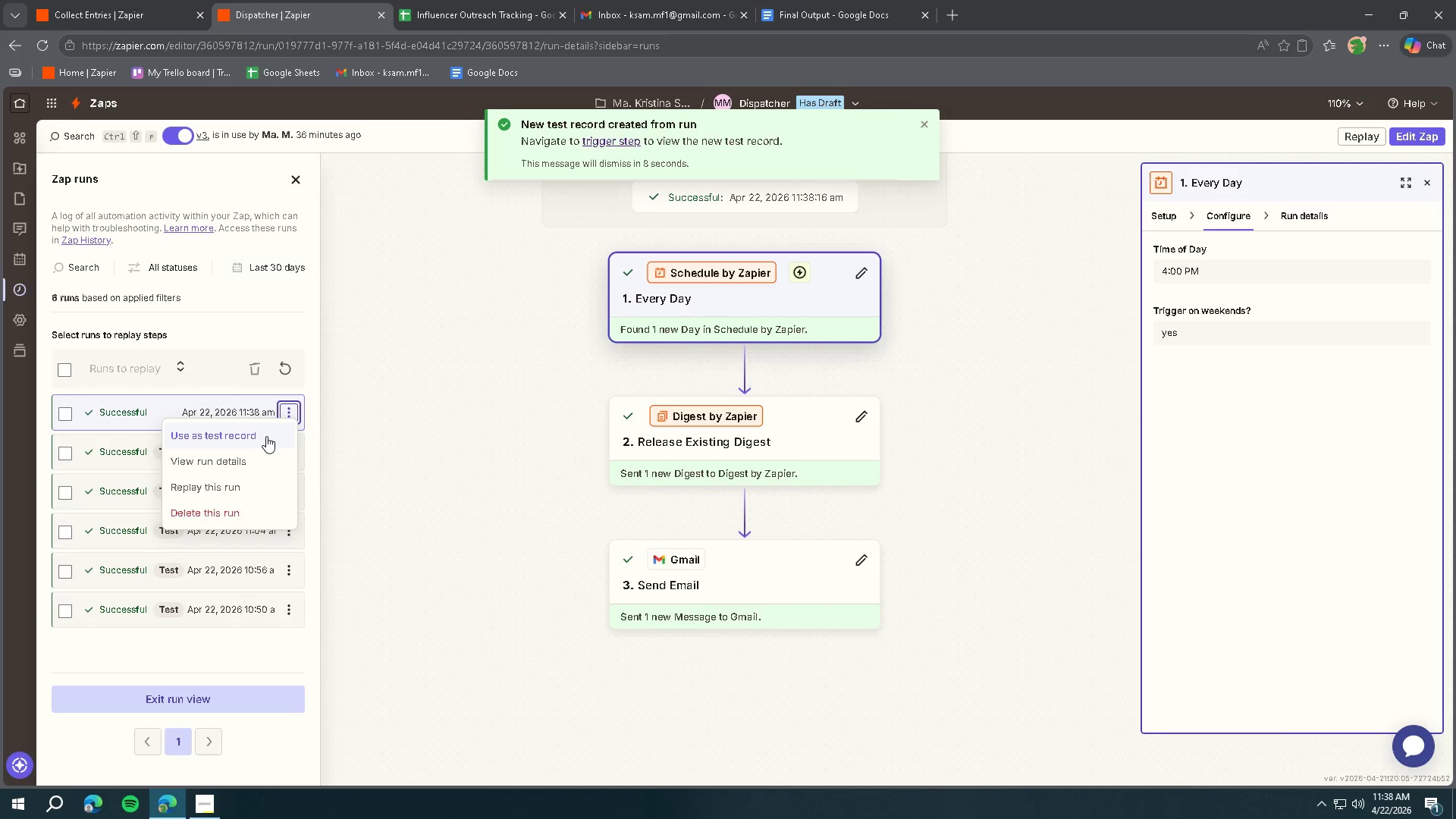 
left_click([616, 143])
 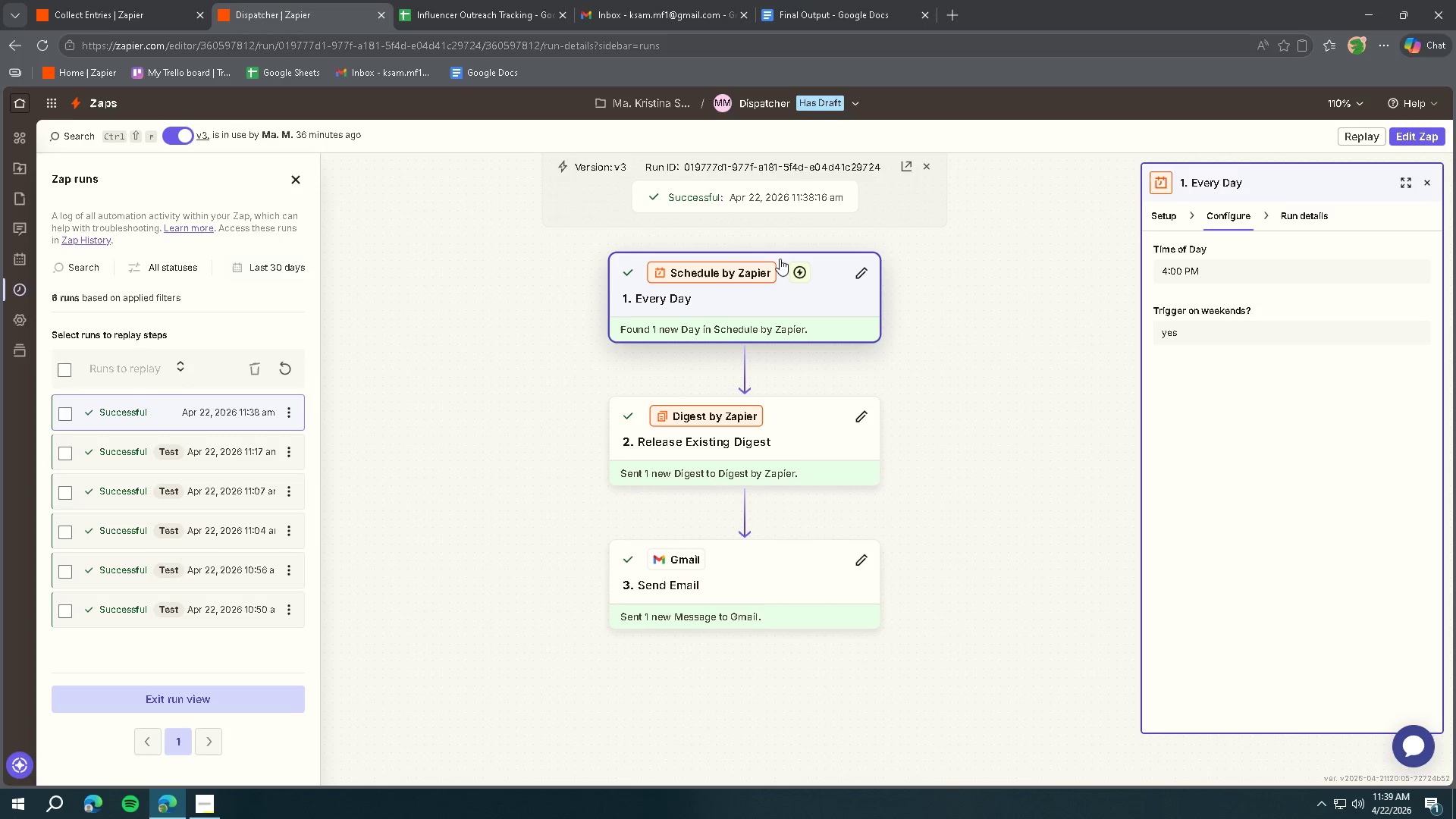 
scroll: coordinate [833, 359], scroll_direction: up, amount: 4.0
 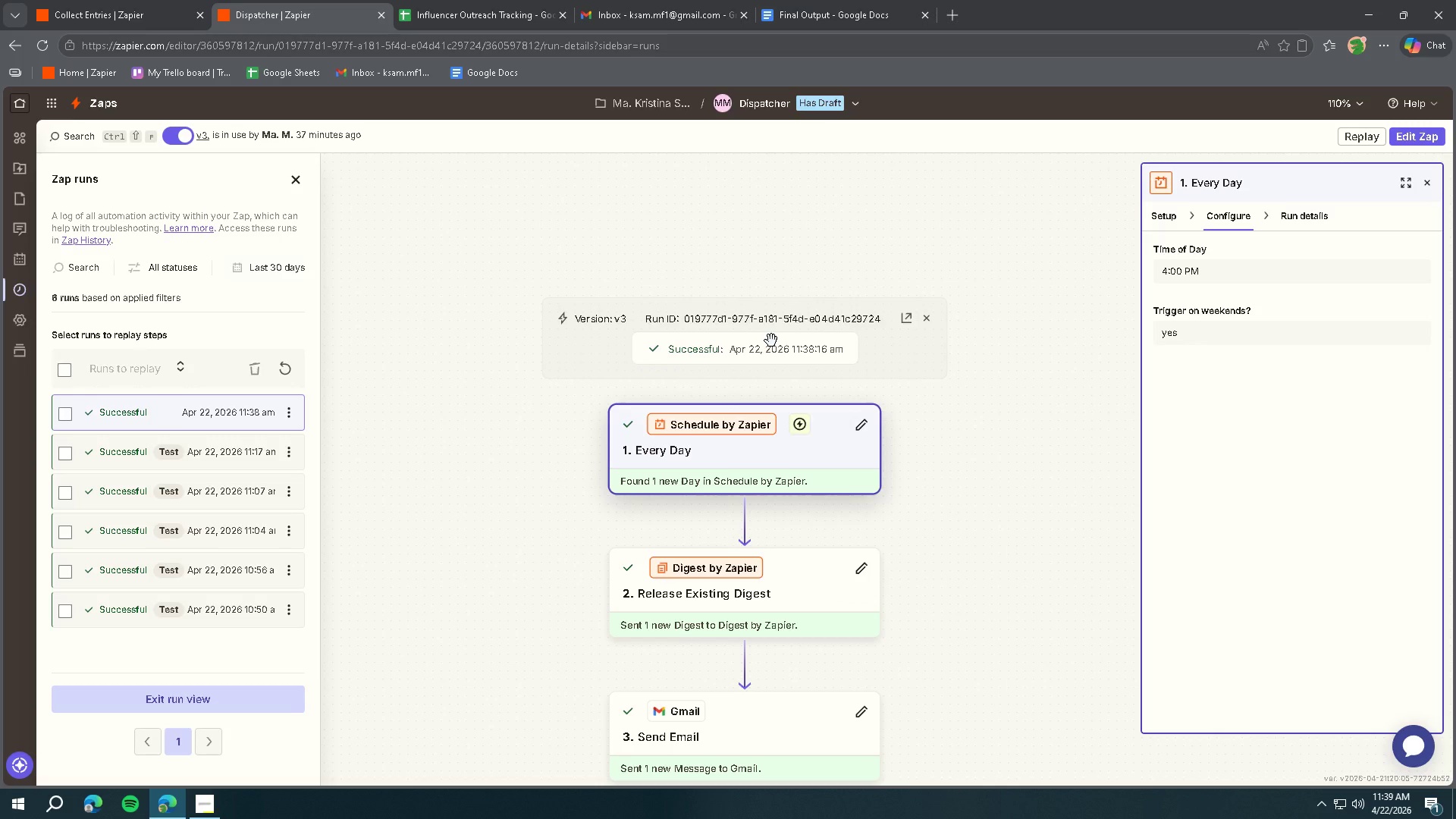 
wait(7.41)
 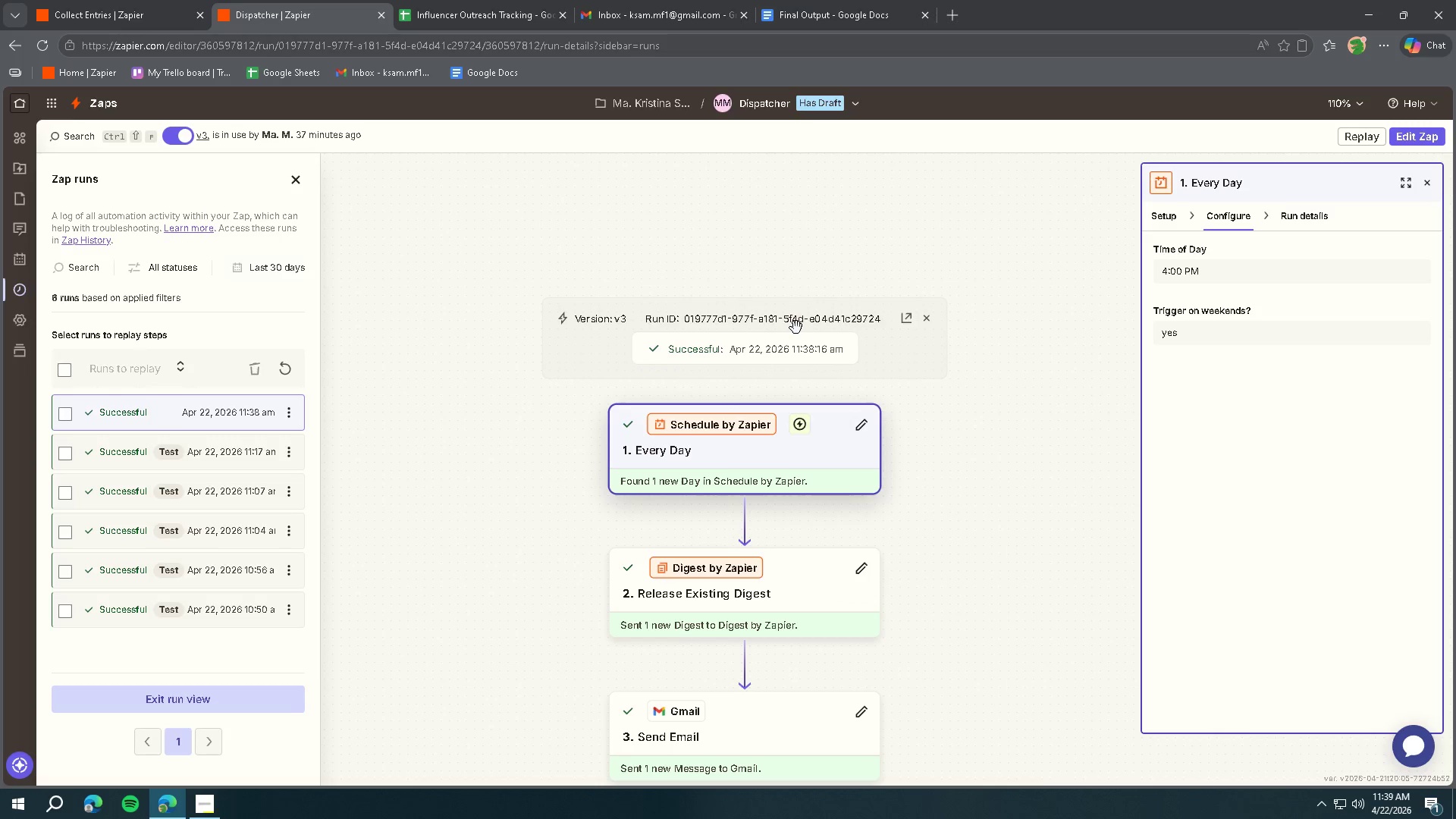 
left_click([207, 805])